 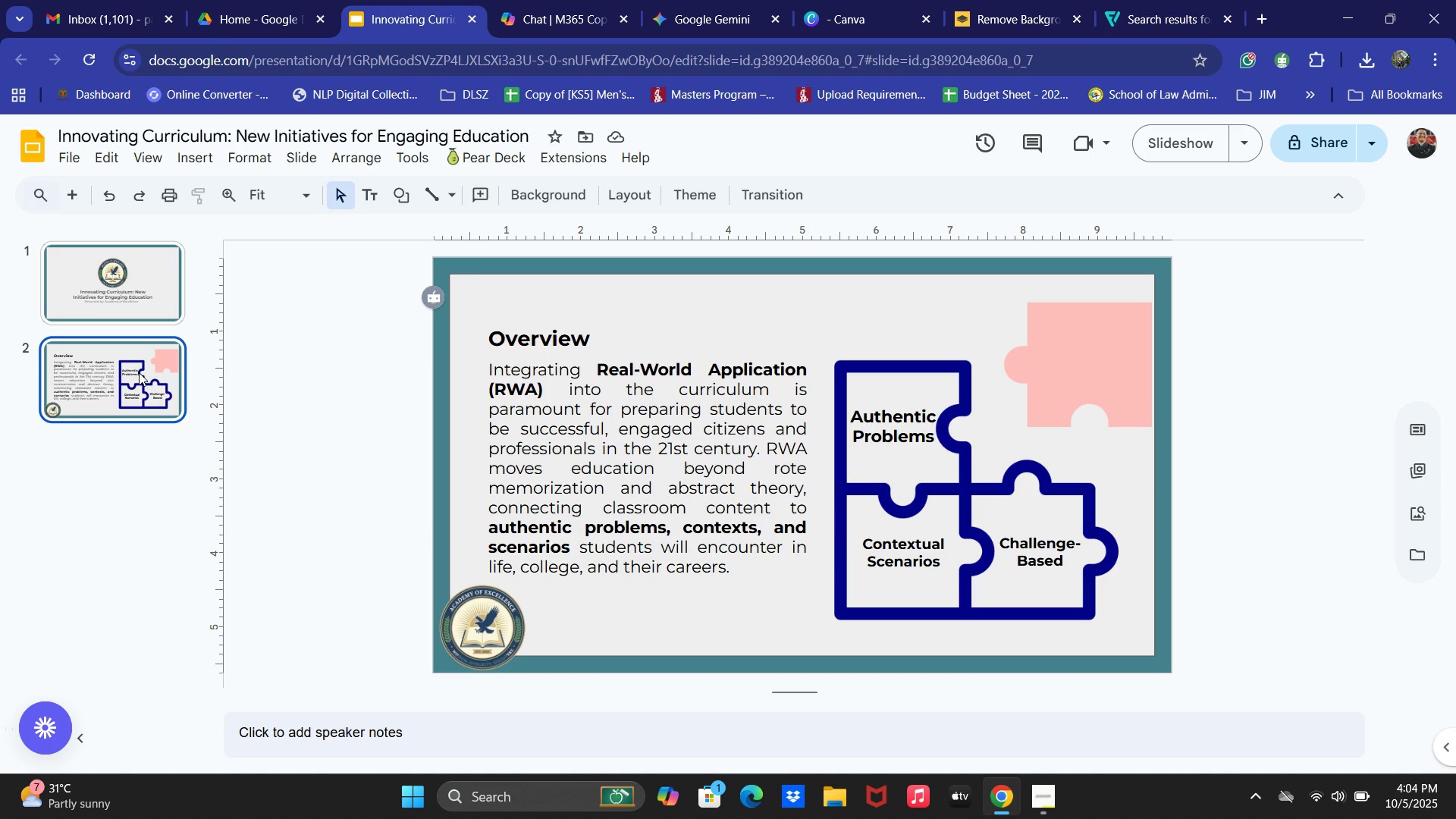 
key(Control+V)
 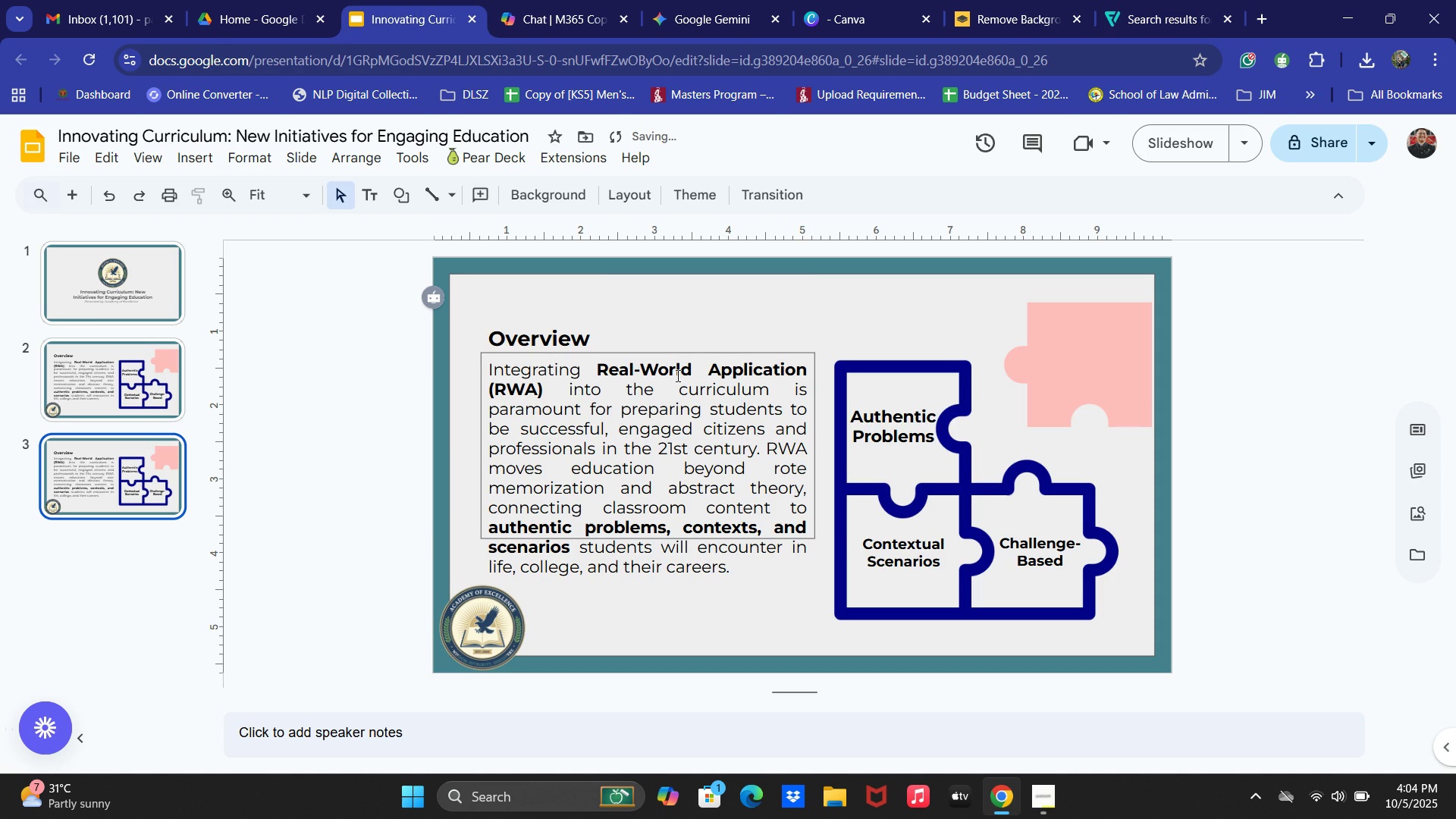 
left_click([689, 357])
 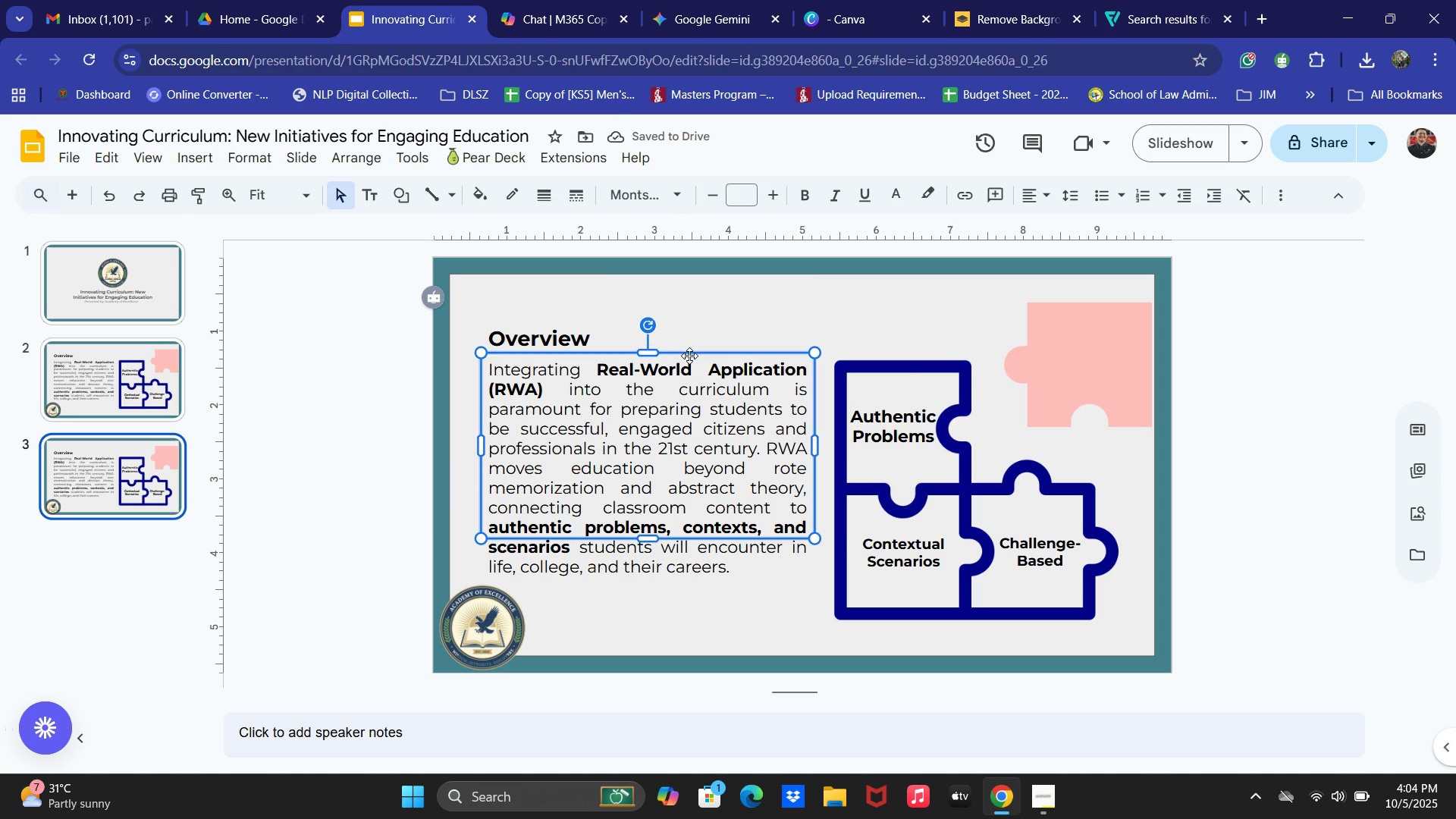 
key(Backspace)
 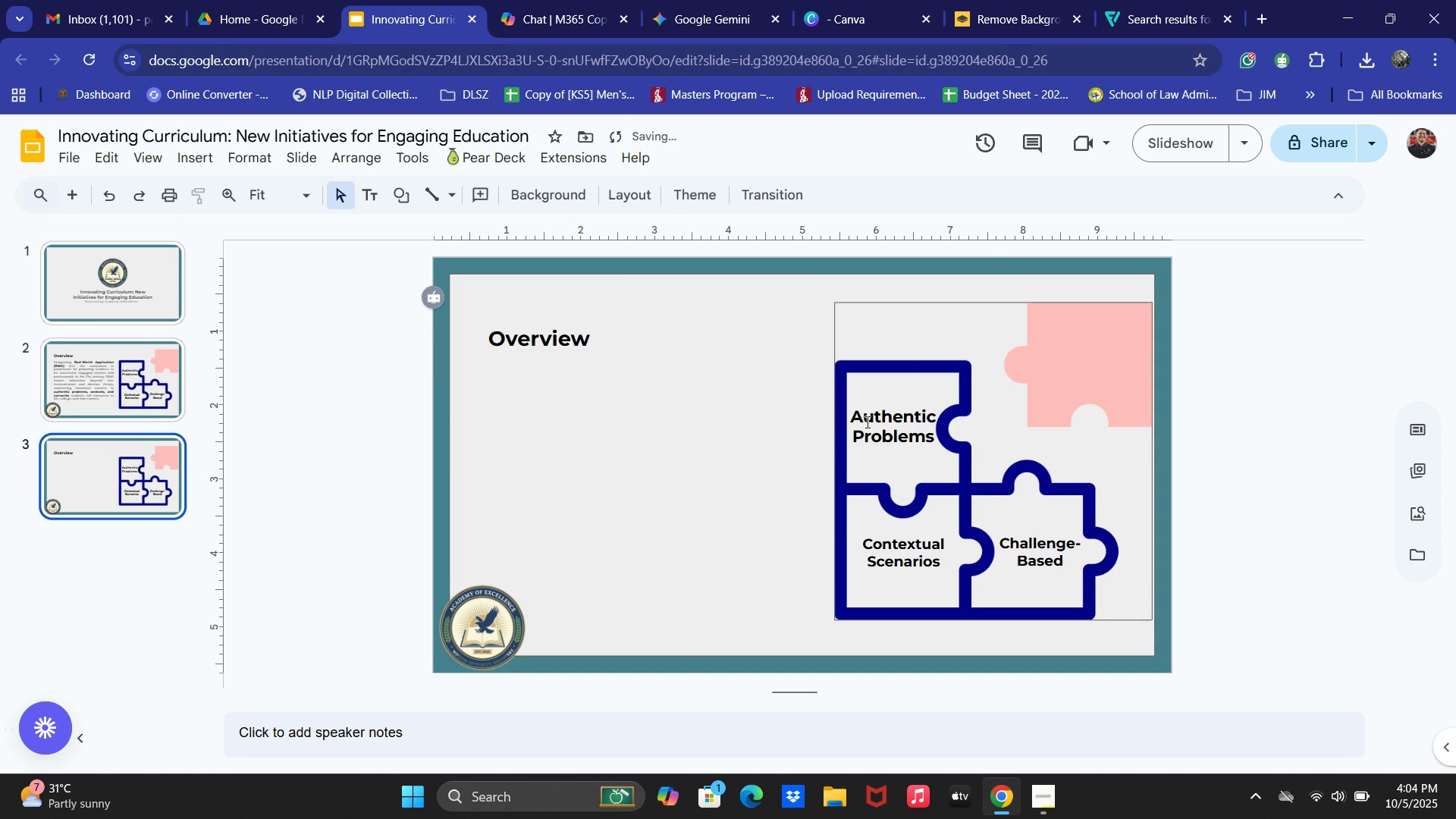 
left_click([904, 368])